 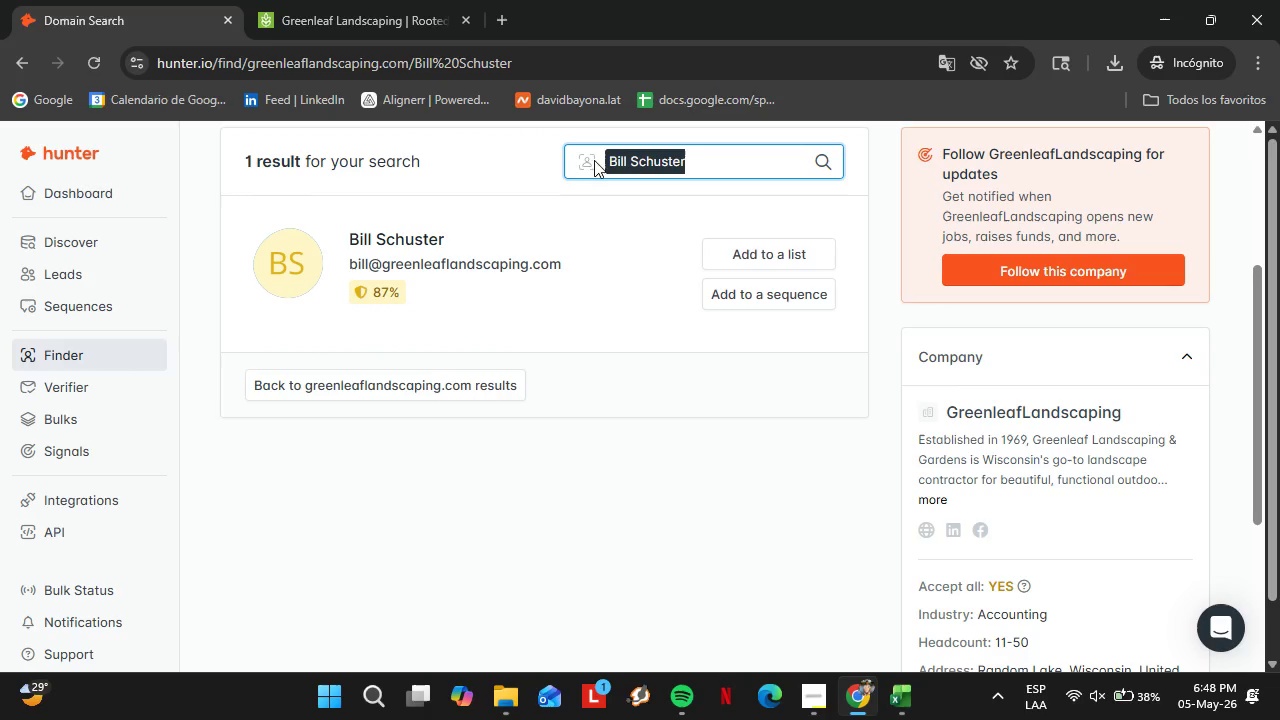 
key(Backspace)
 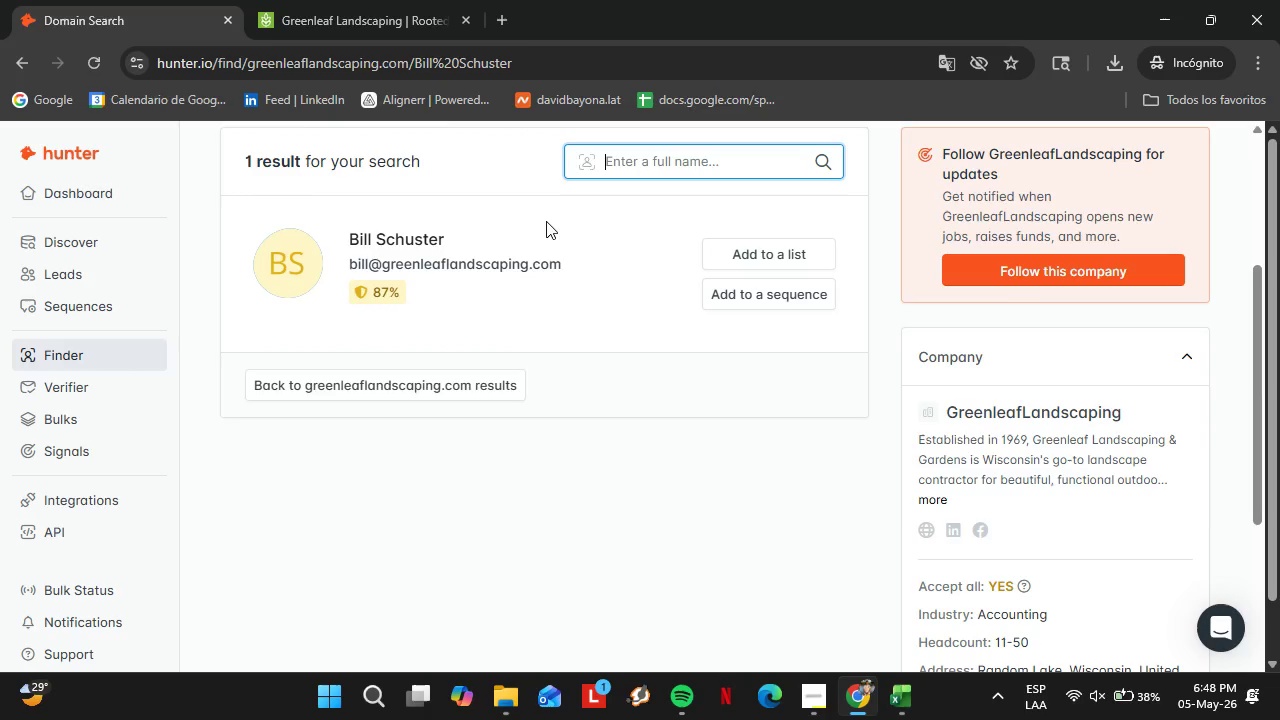 
left_click([436, 277])
 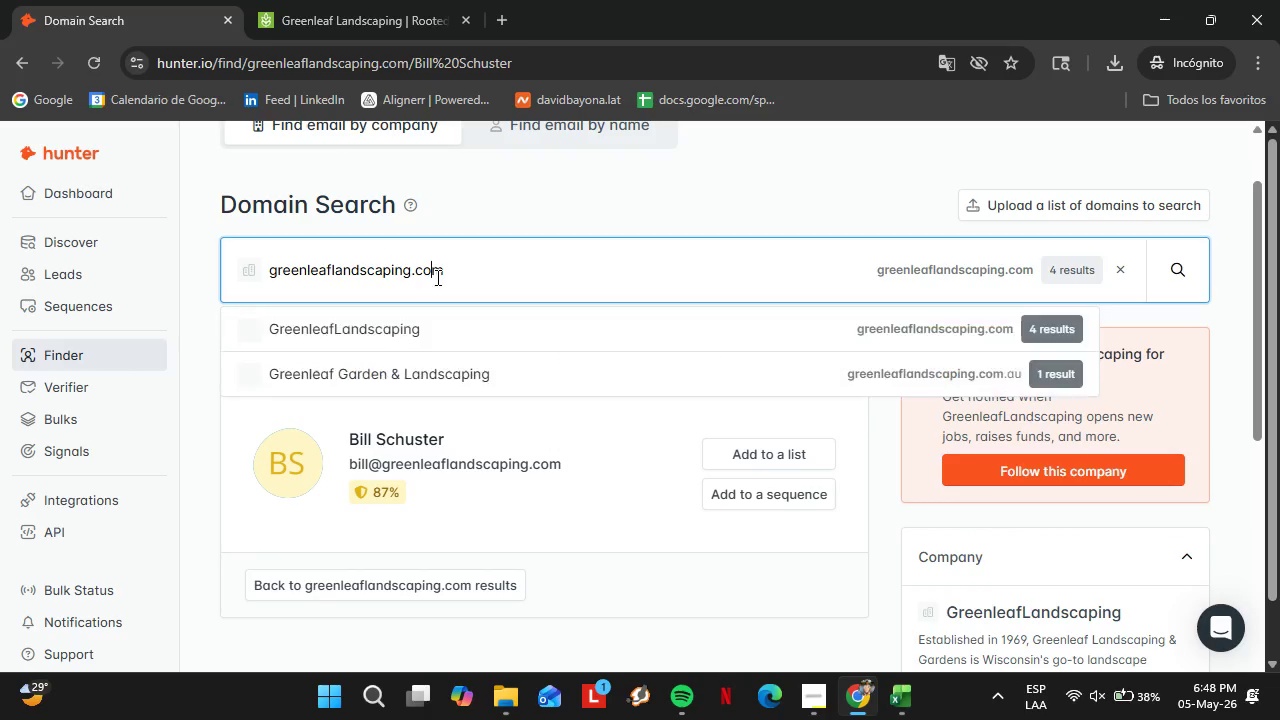 
scroll: coordinate [546, 221], scroll_direction: up, amount: 2.0
 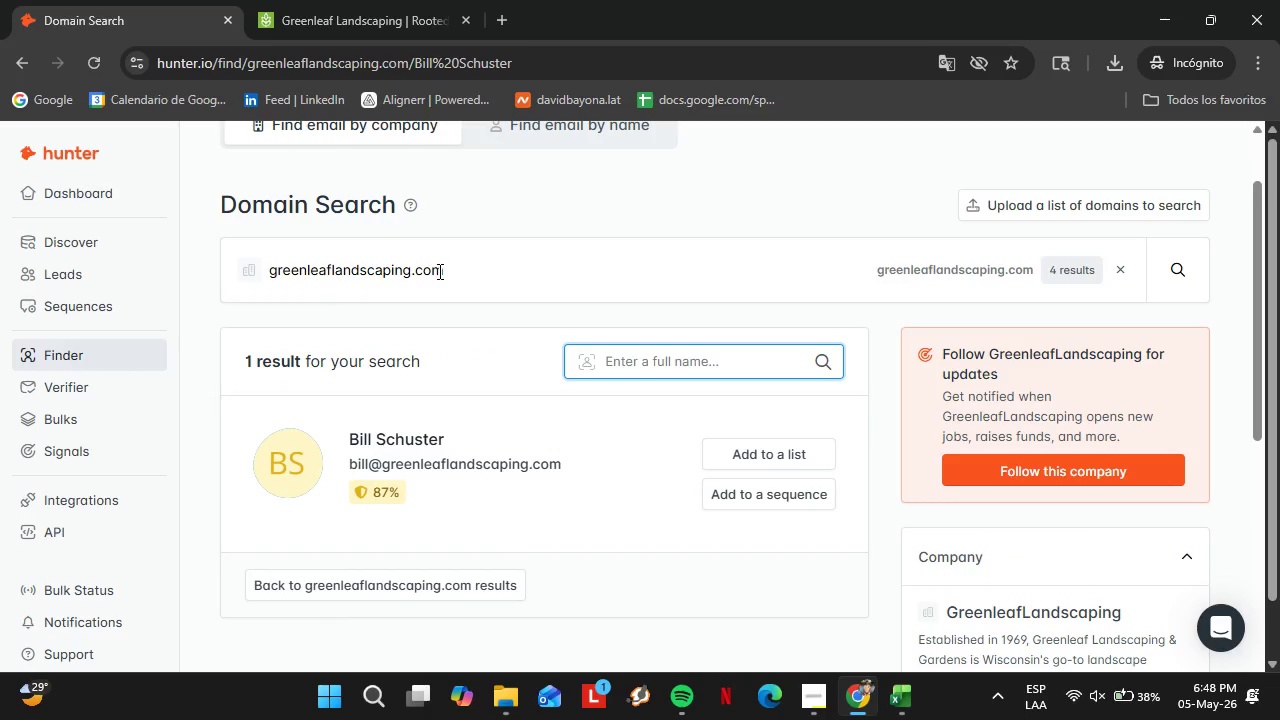 
double_click([436, 277])
 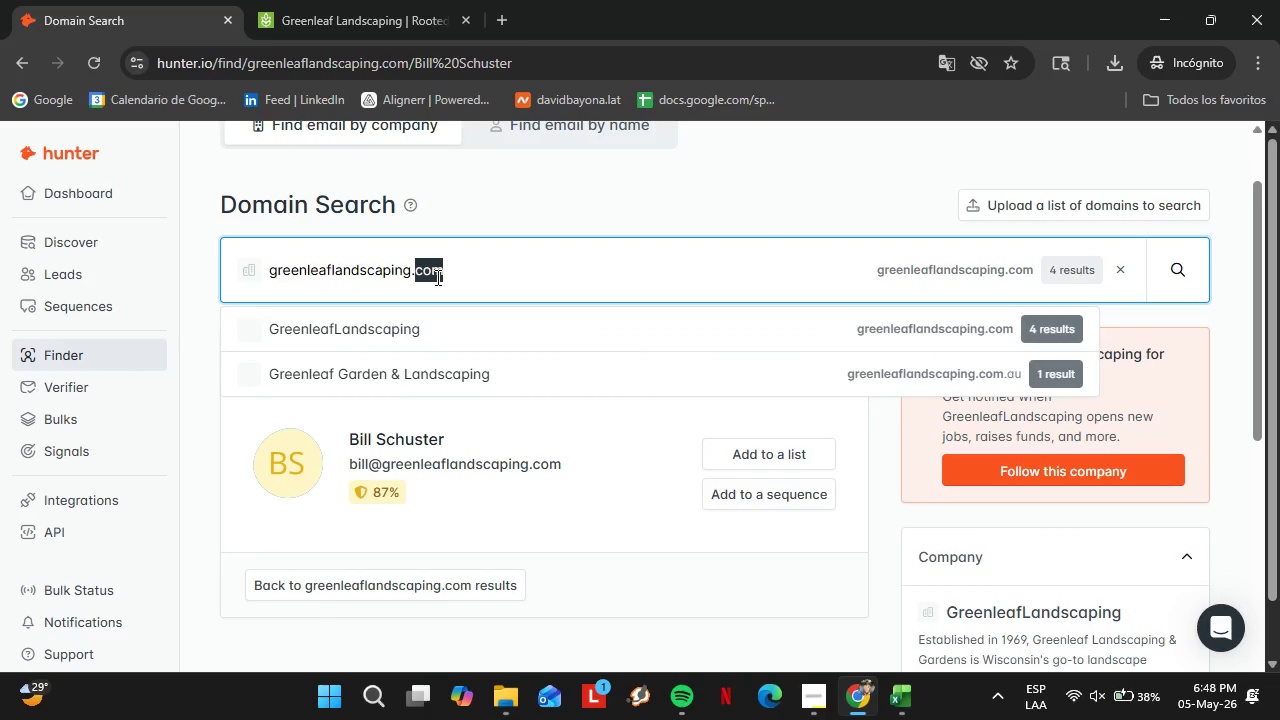 
triple_click([436, 277])
 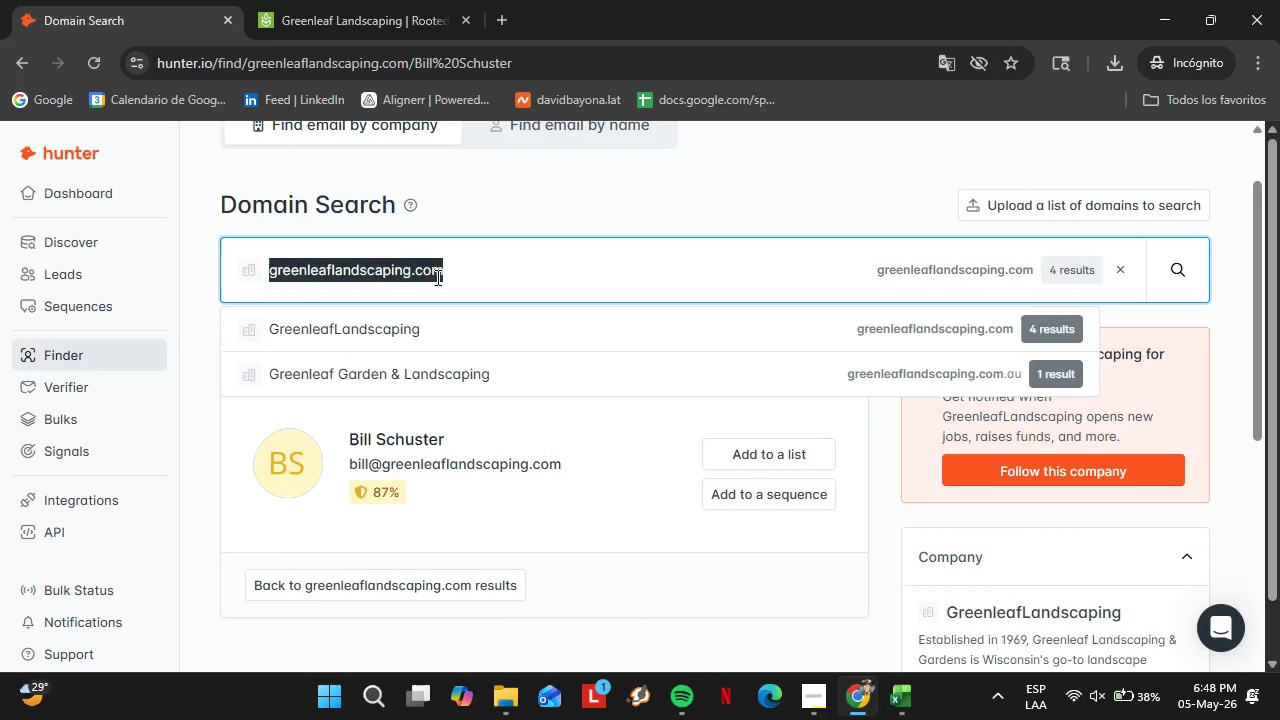 
key(Backspace)
 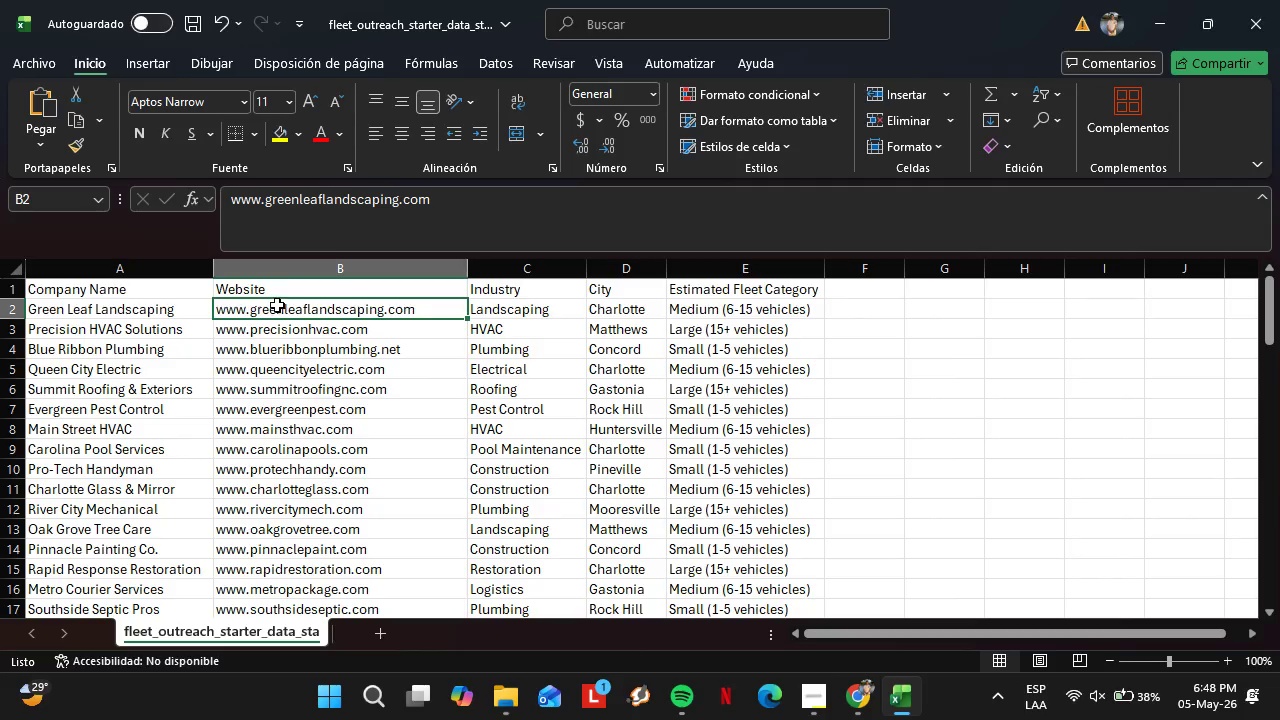 
left_click([292, 332])
 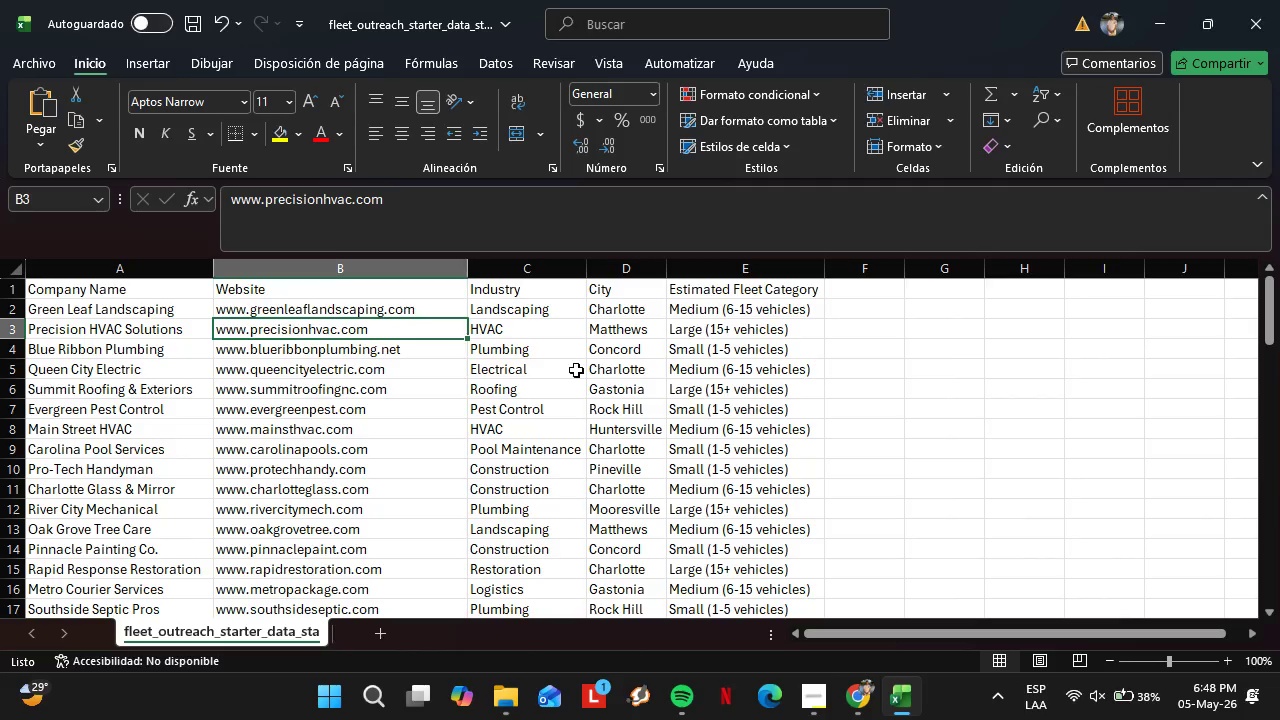 
key(Control+C)
 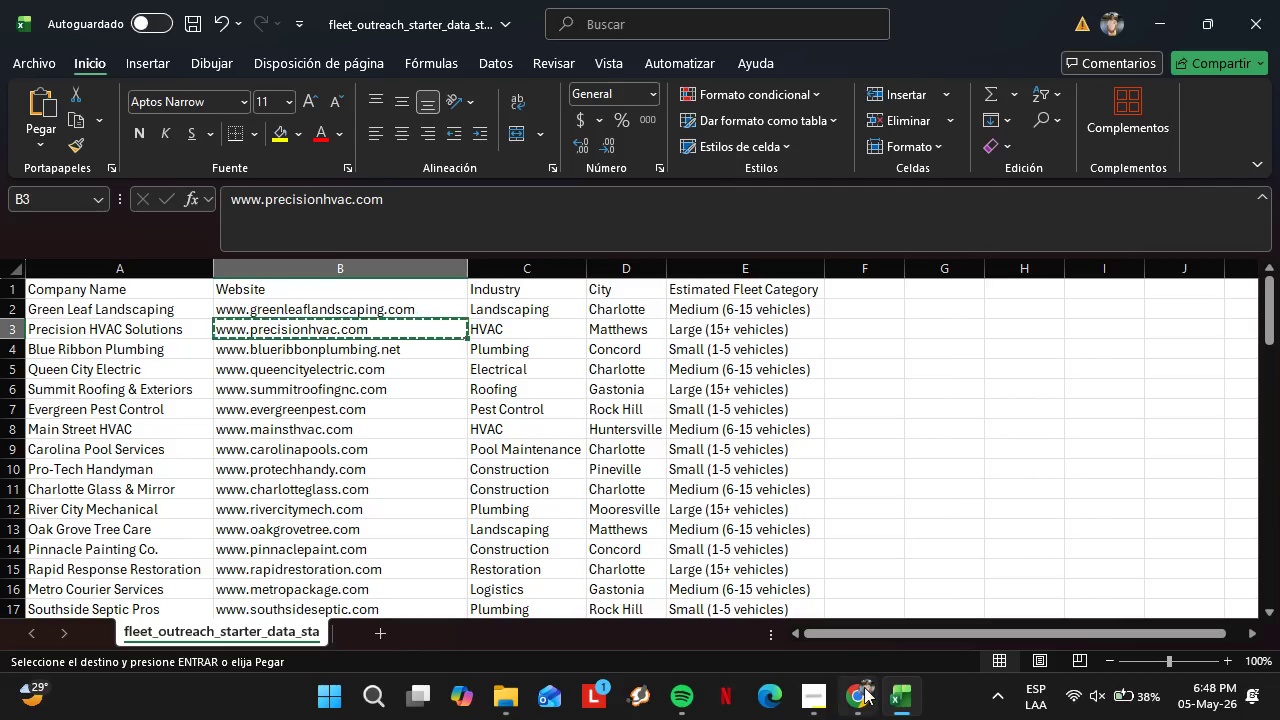 
left_click([864, 693])
 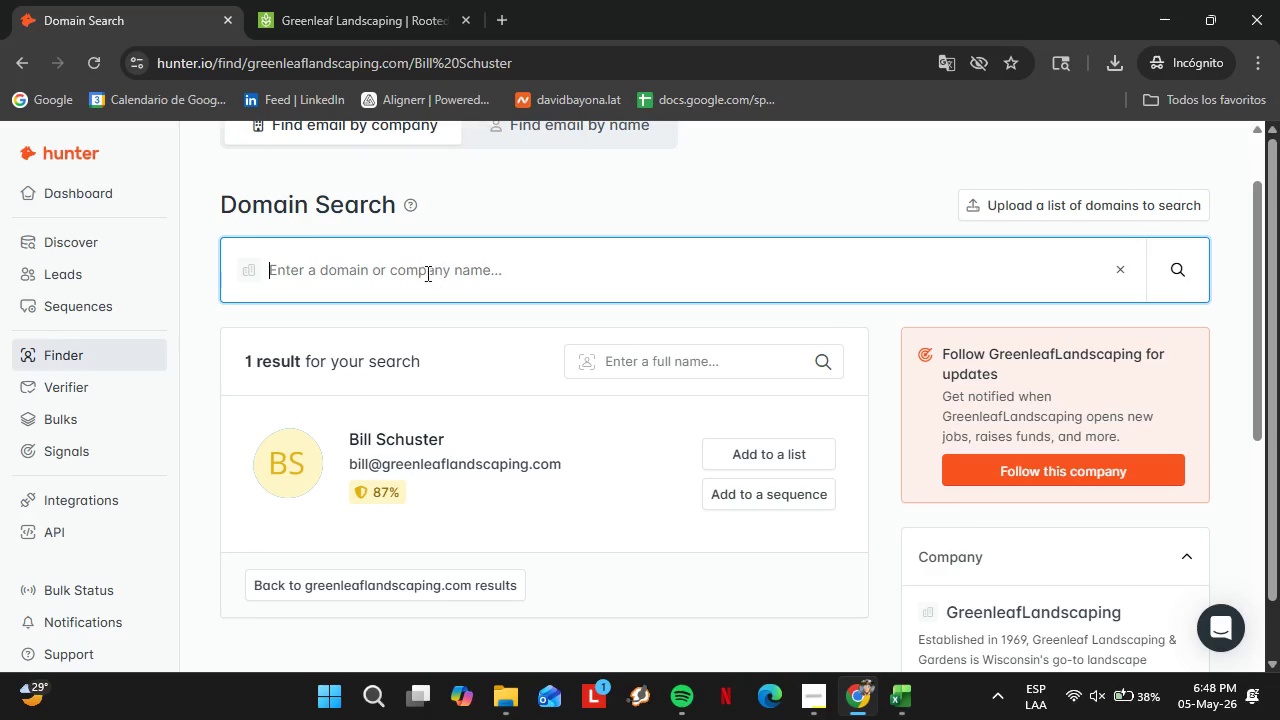 
key(Control+V)
 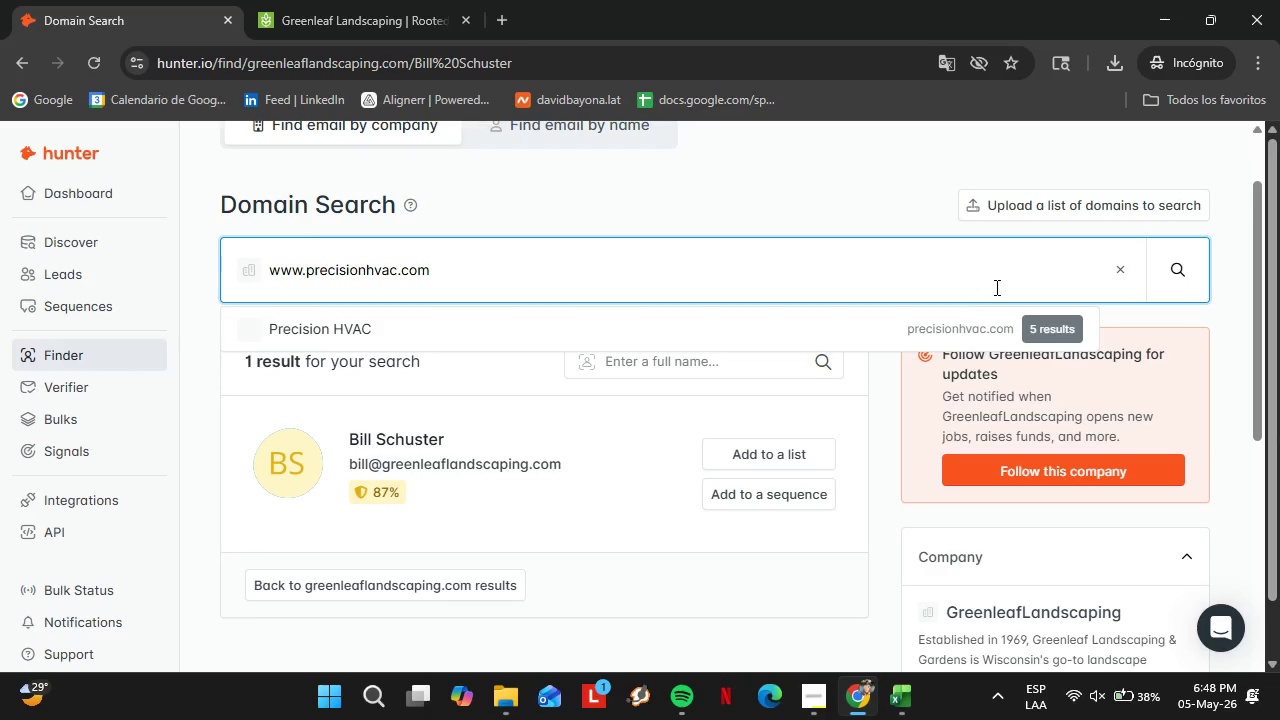 
left_click([939, 324])
 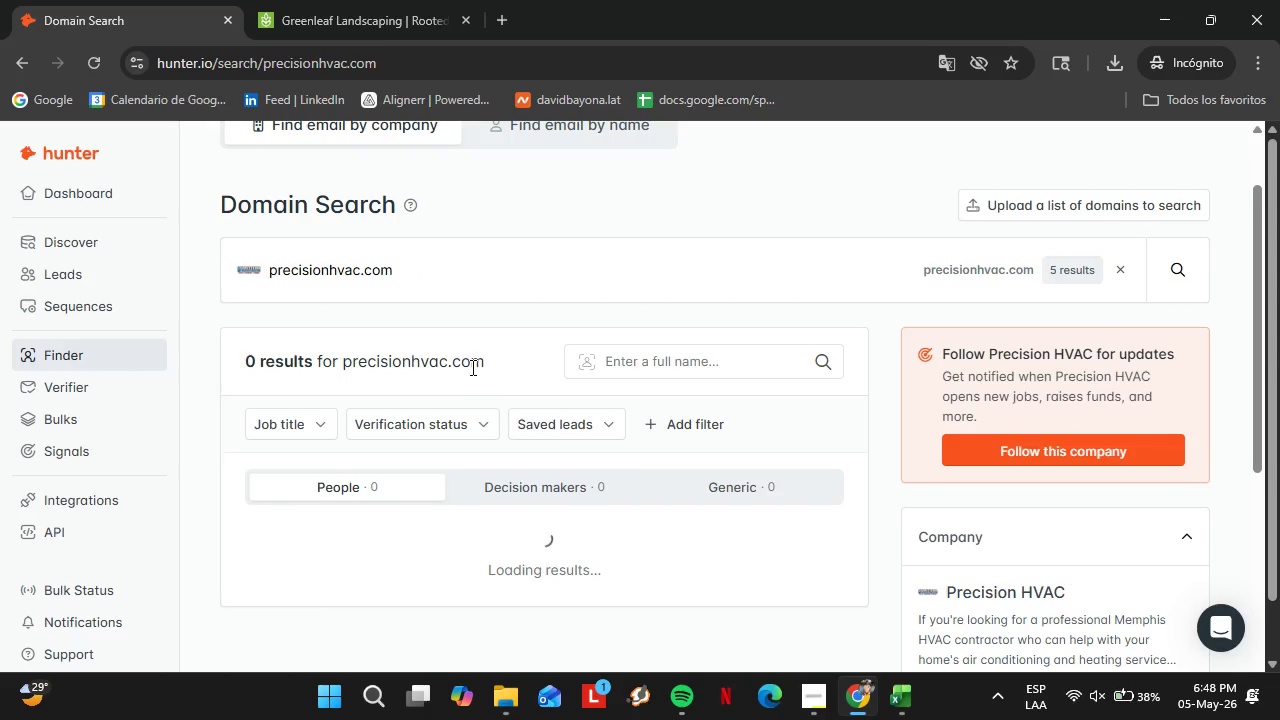 
scroll: coordinate [463, 362], scroll_direction: down, amount: 2.0
 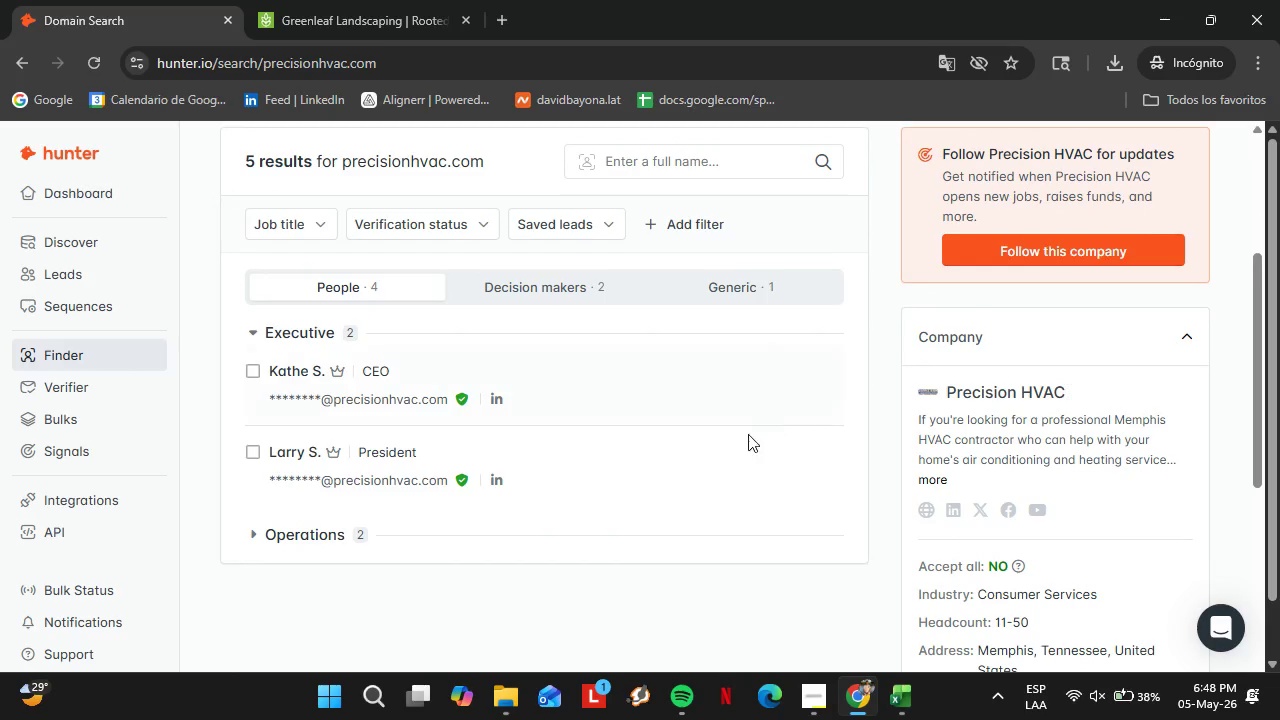 
wait(5.39)
 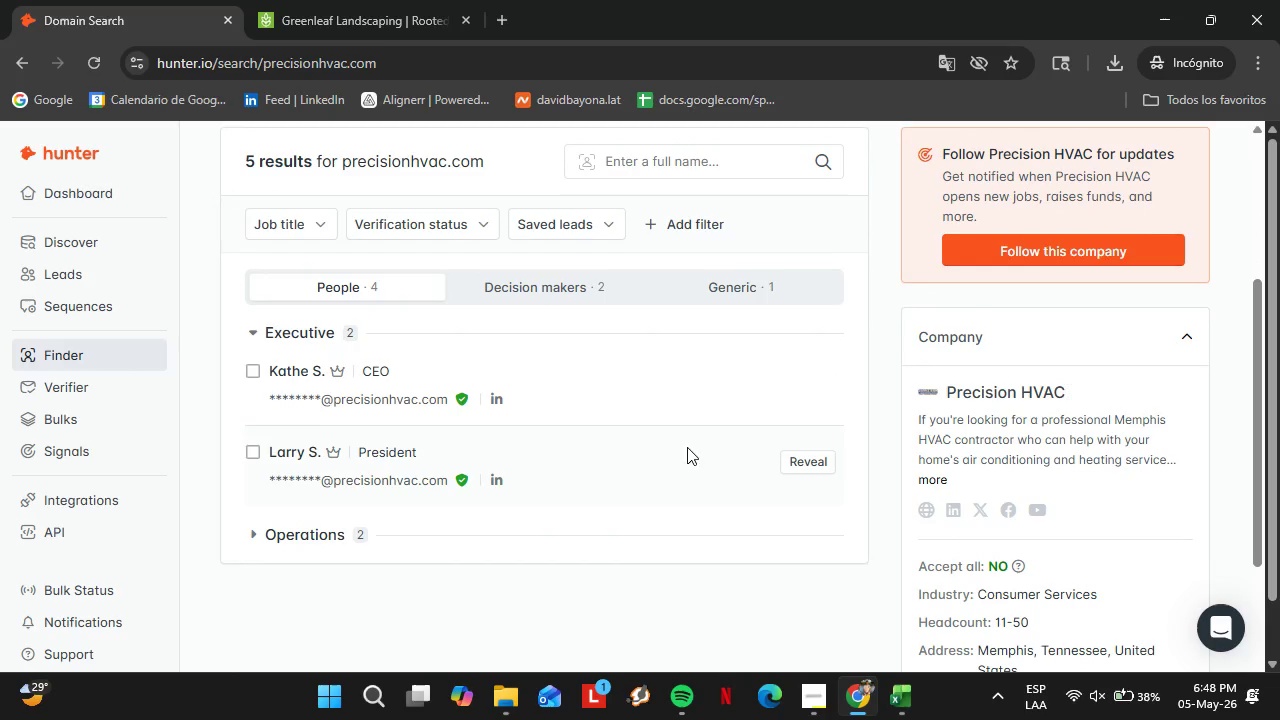 
left_click([316, 537])
 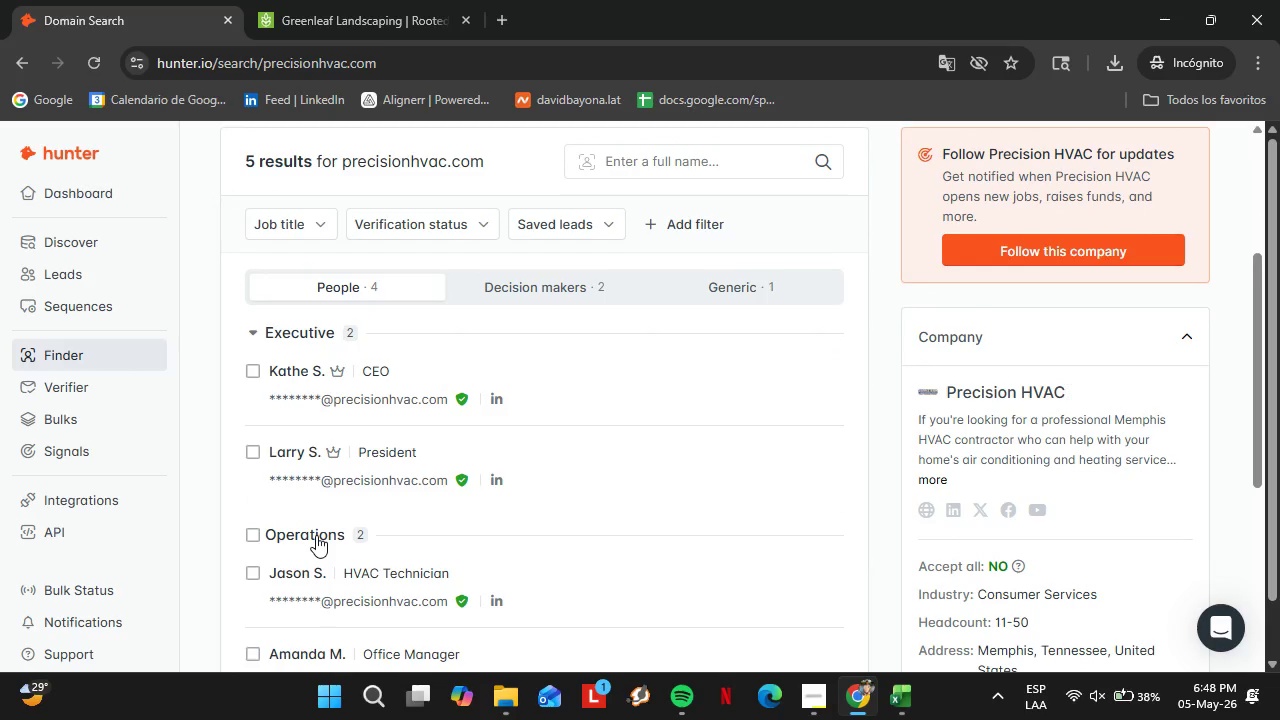 
left_click([316, 535])
 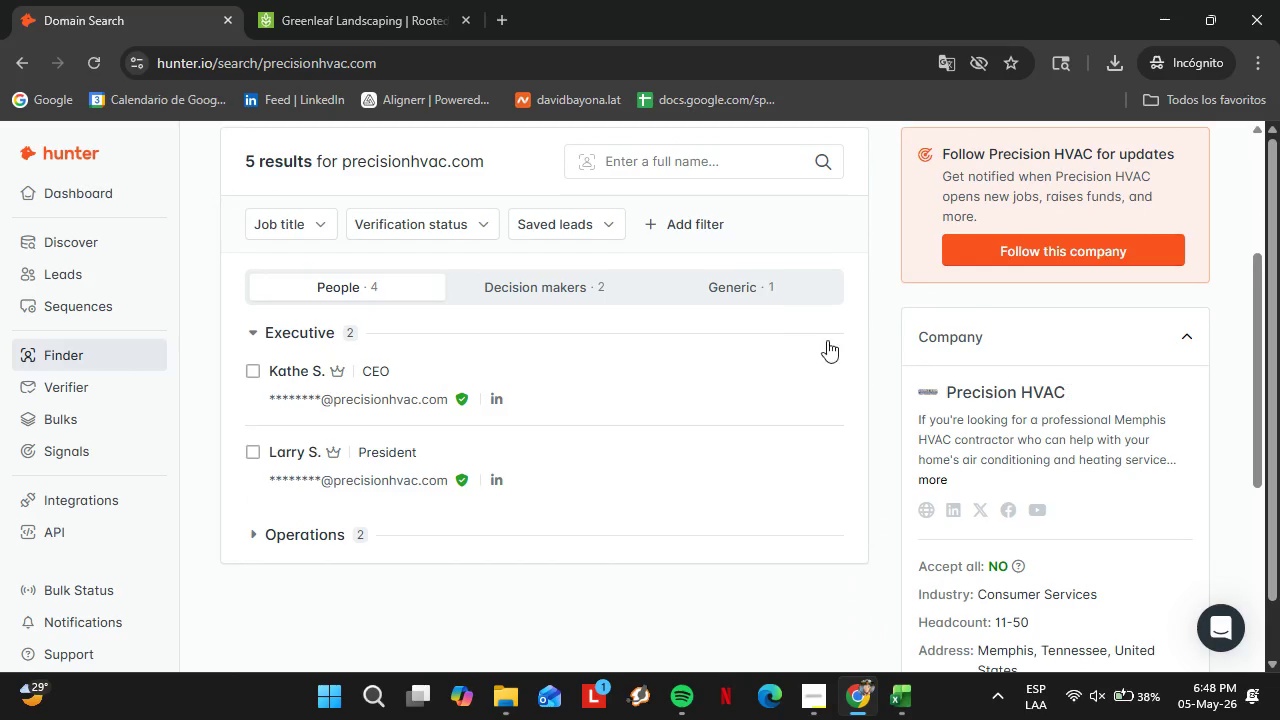 
left_click([928, 513])
 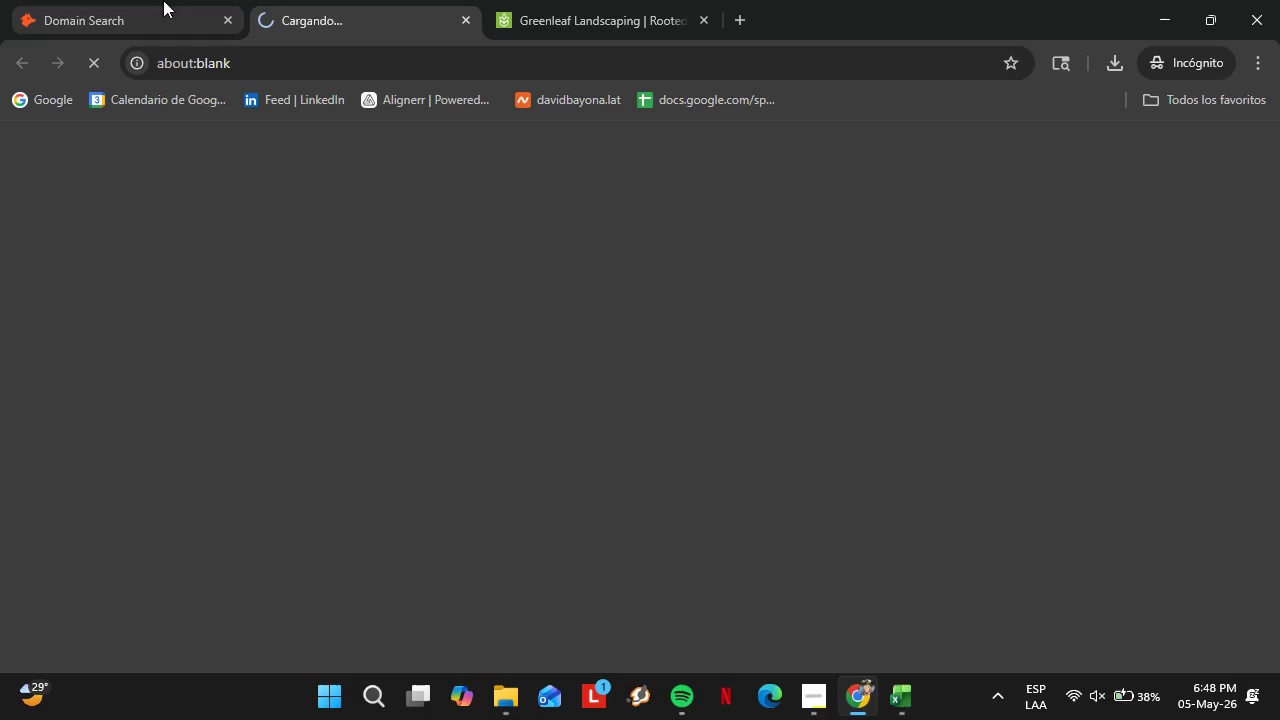 
left_click([117, 0])
 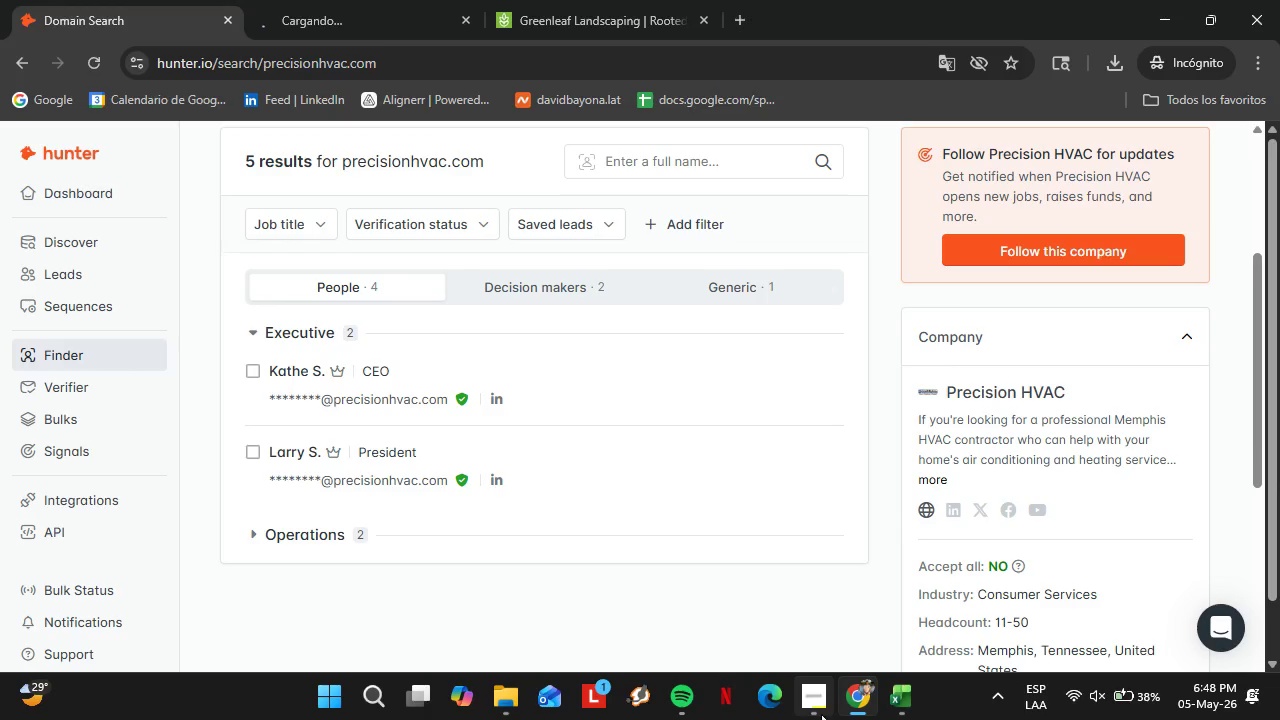 
left_click([821, 711])